 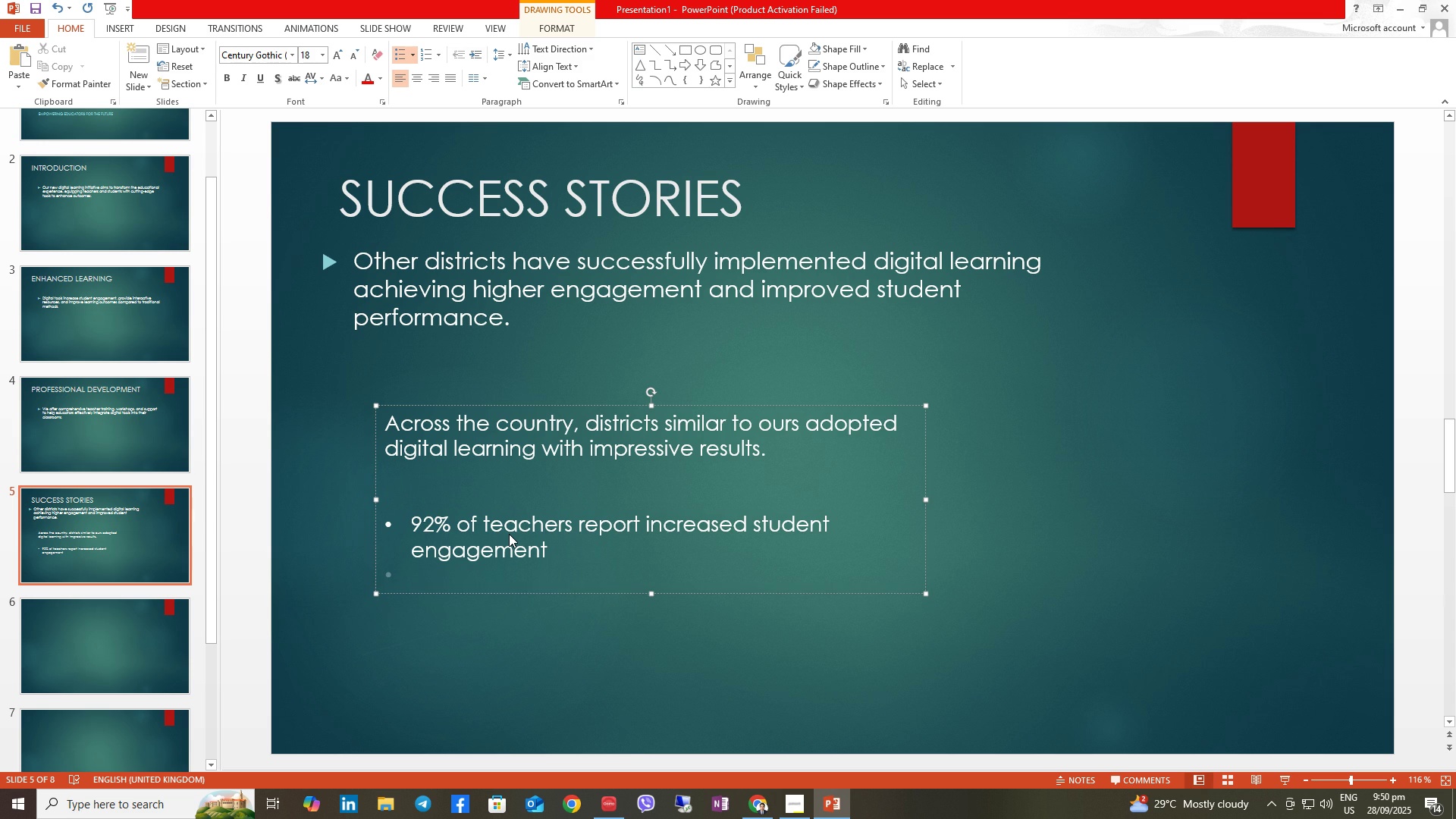 
key(Enter)
 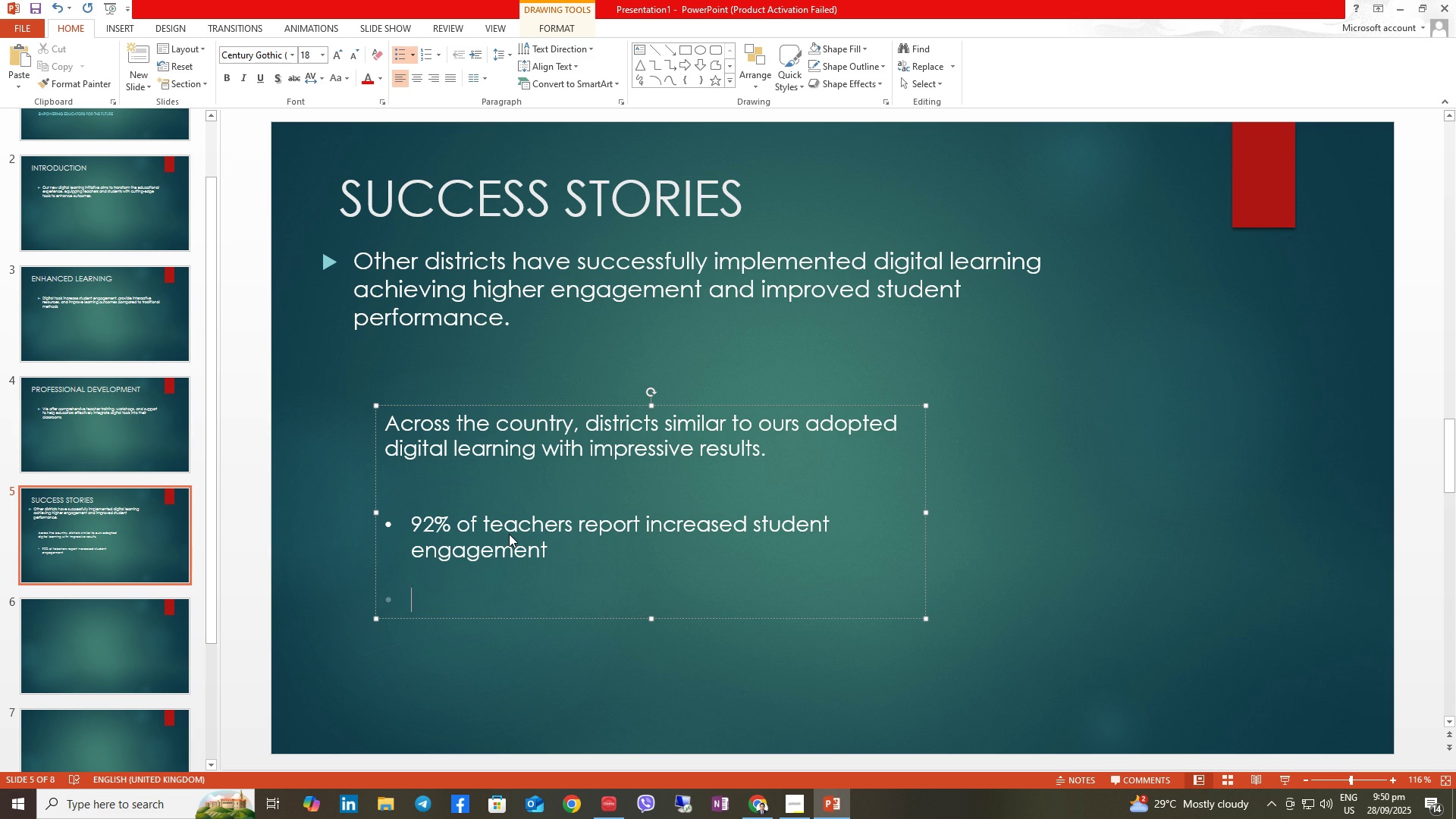 
type(3500)
 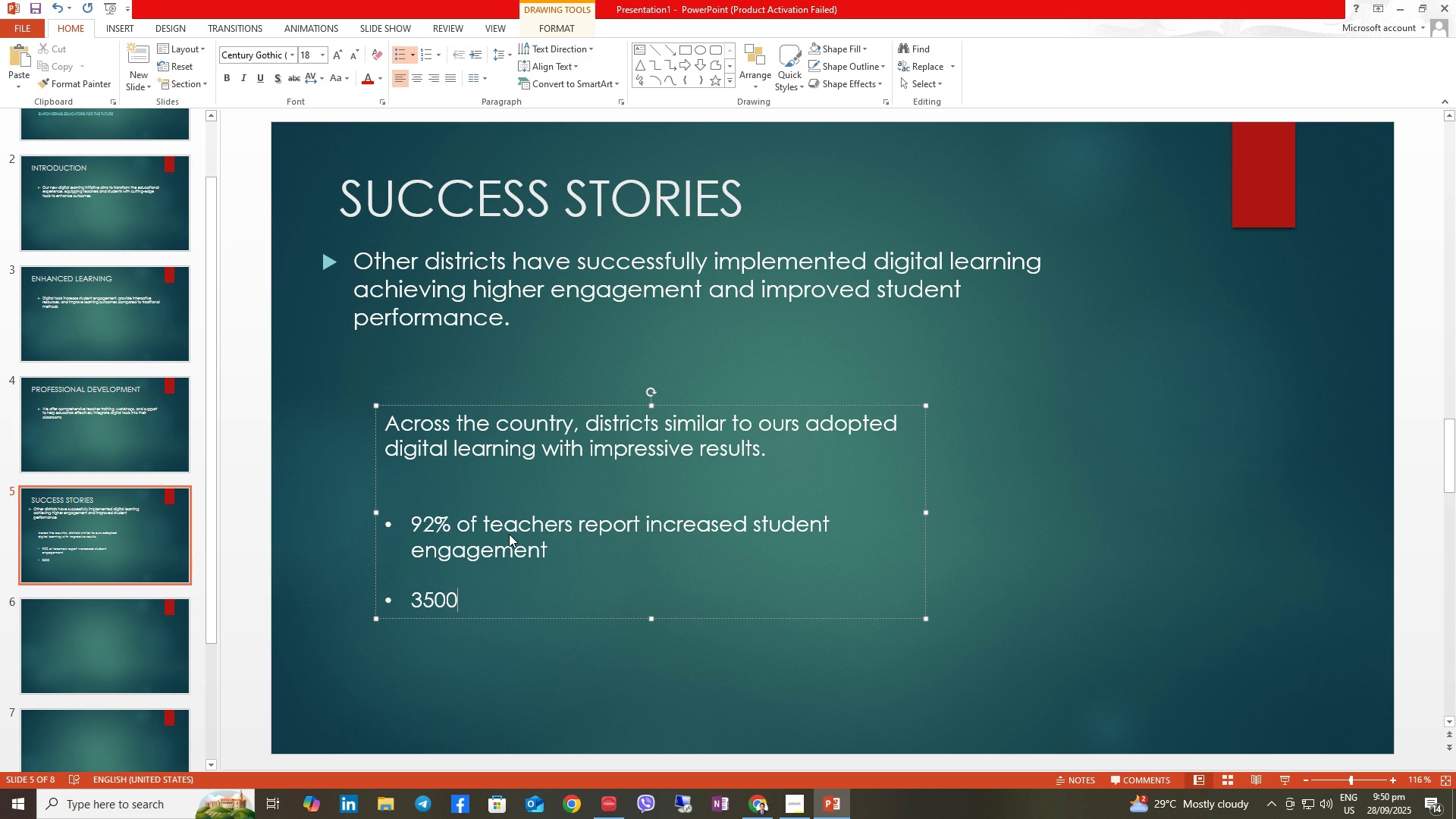 
type(=)
key(Backspace)
type(+ digital lessons df)
key(Backspace)
type(elivered in first semester)
 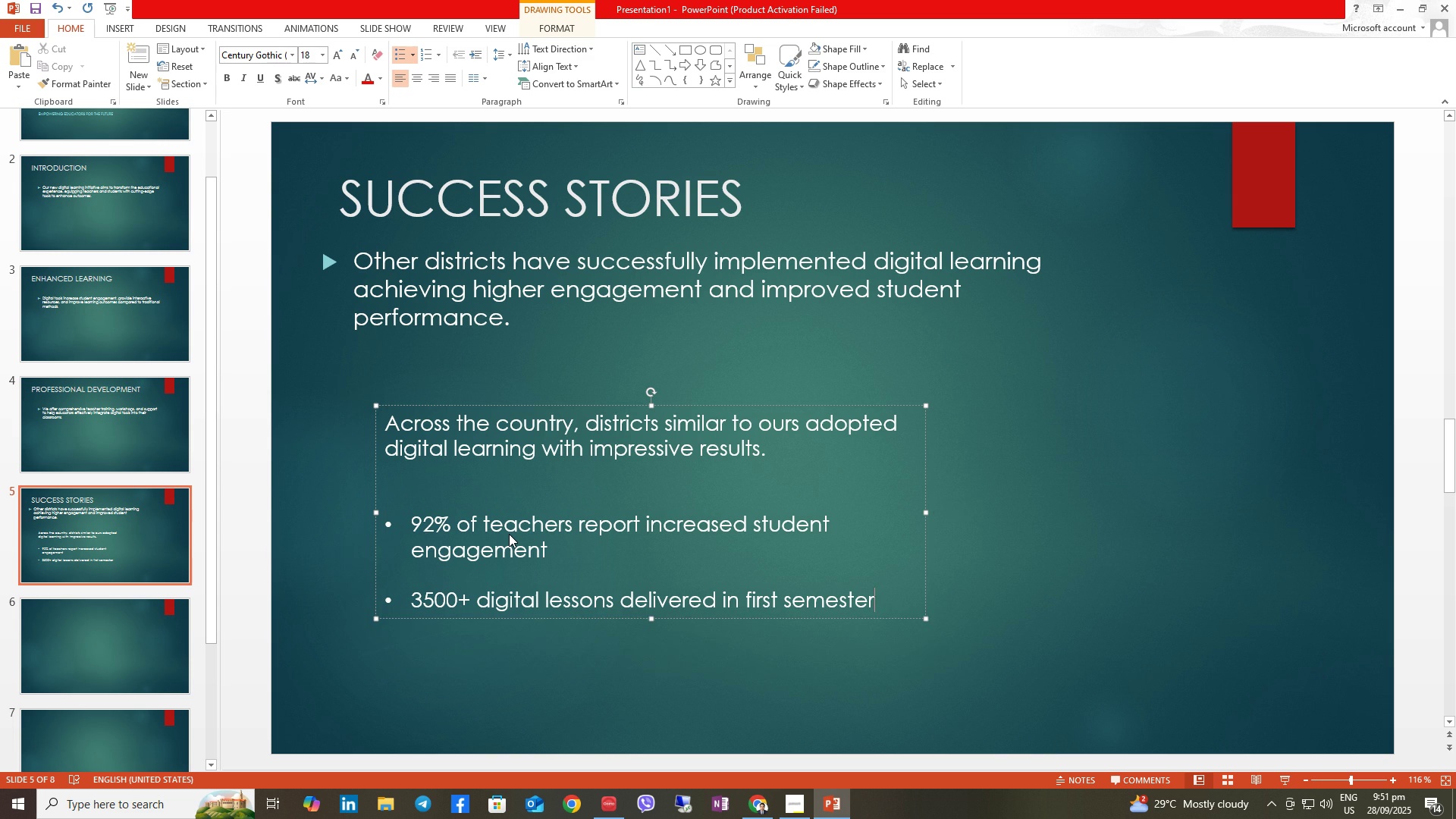 
key(Enter)
 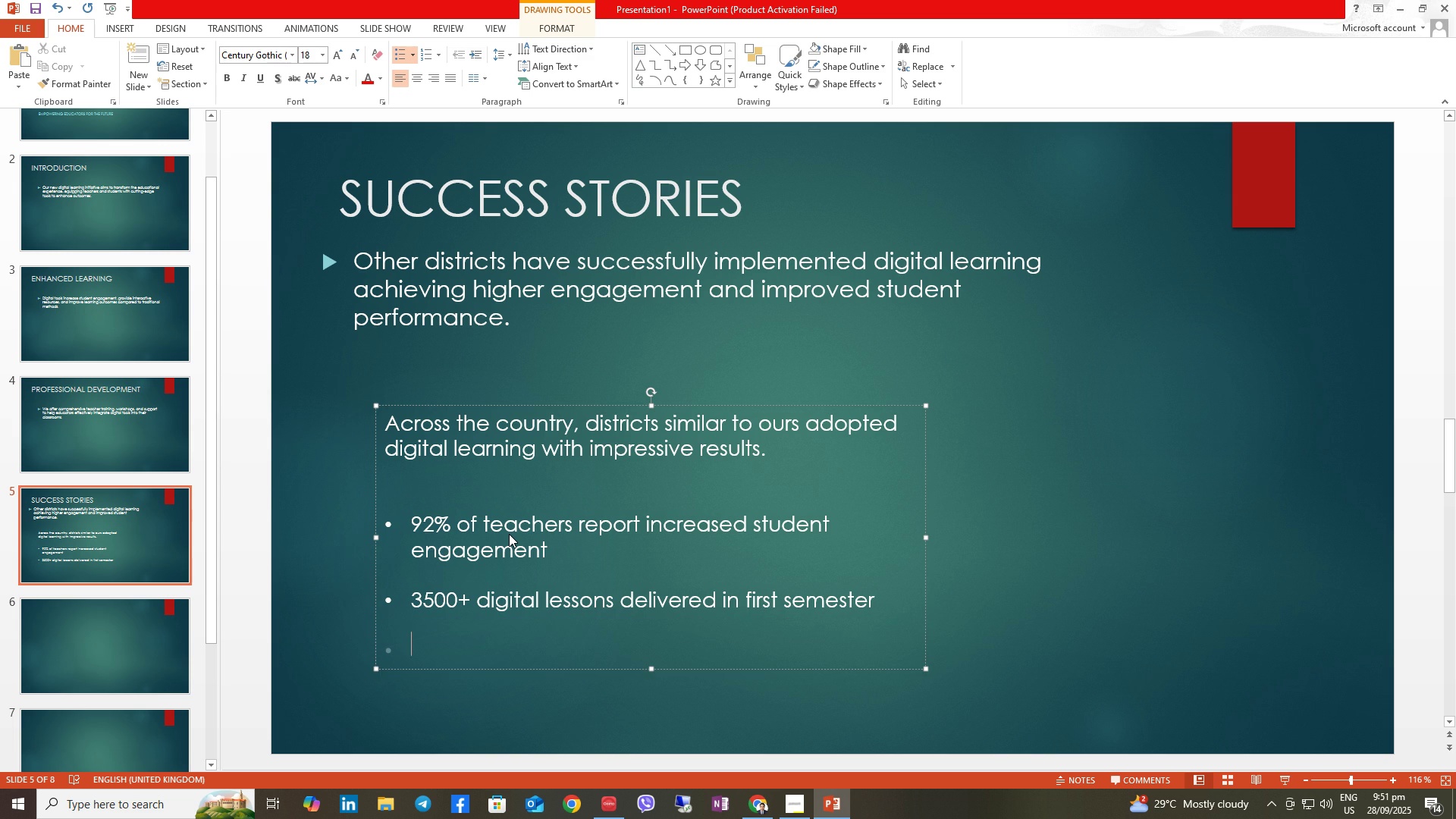 
key(Enter)
 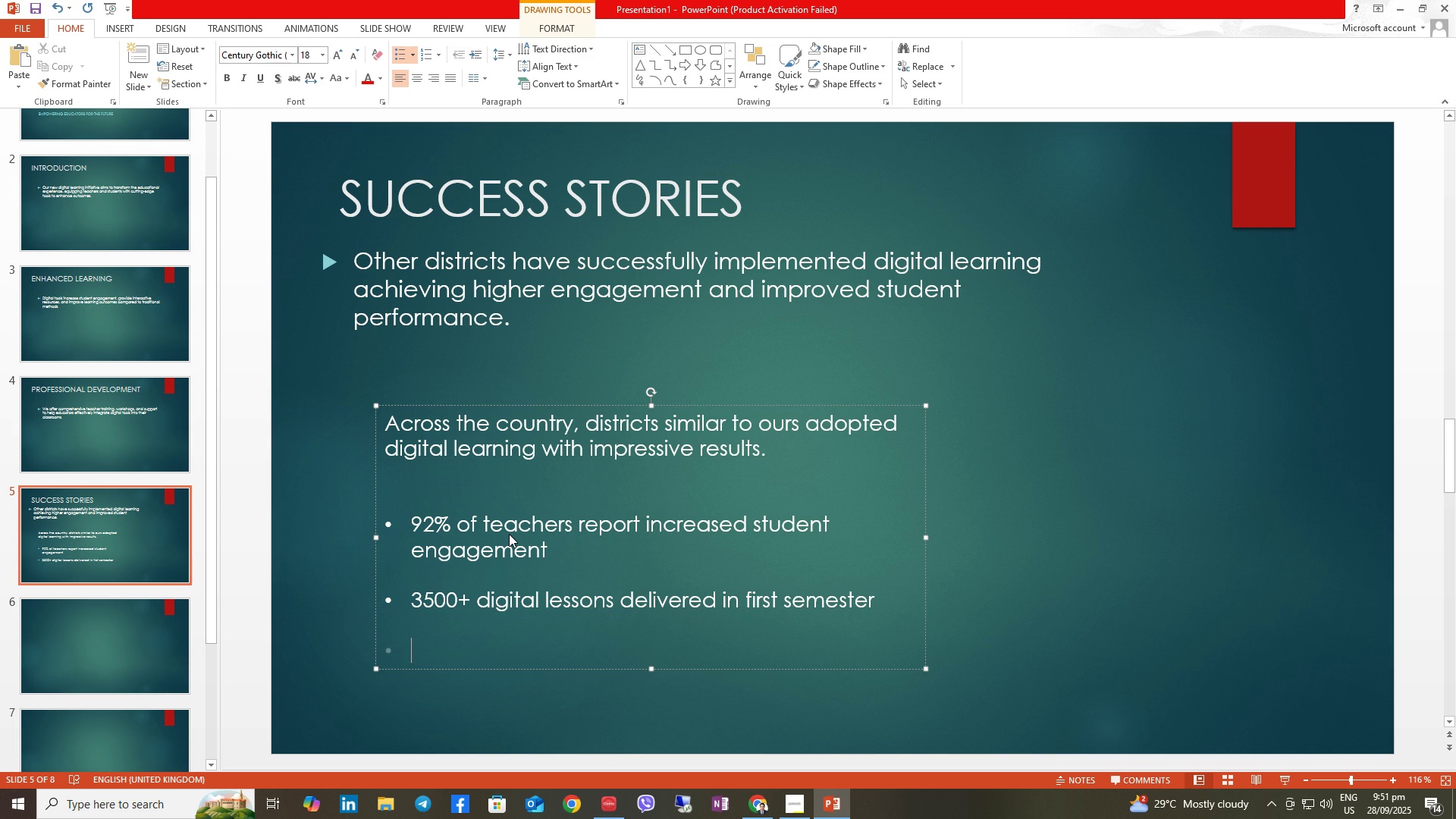 
type(40% imop)
key(Backspace)
key(Backspace)
type(provement in formative assessment completion rates)